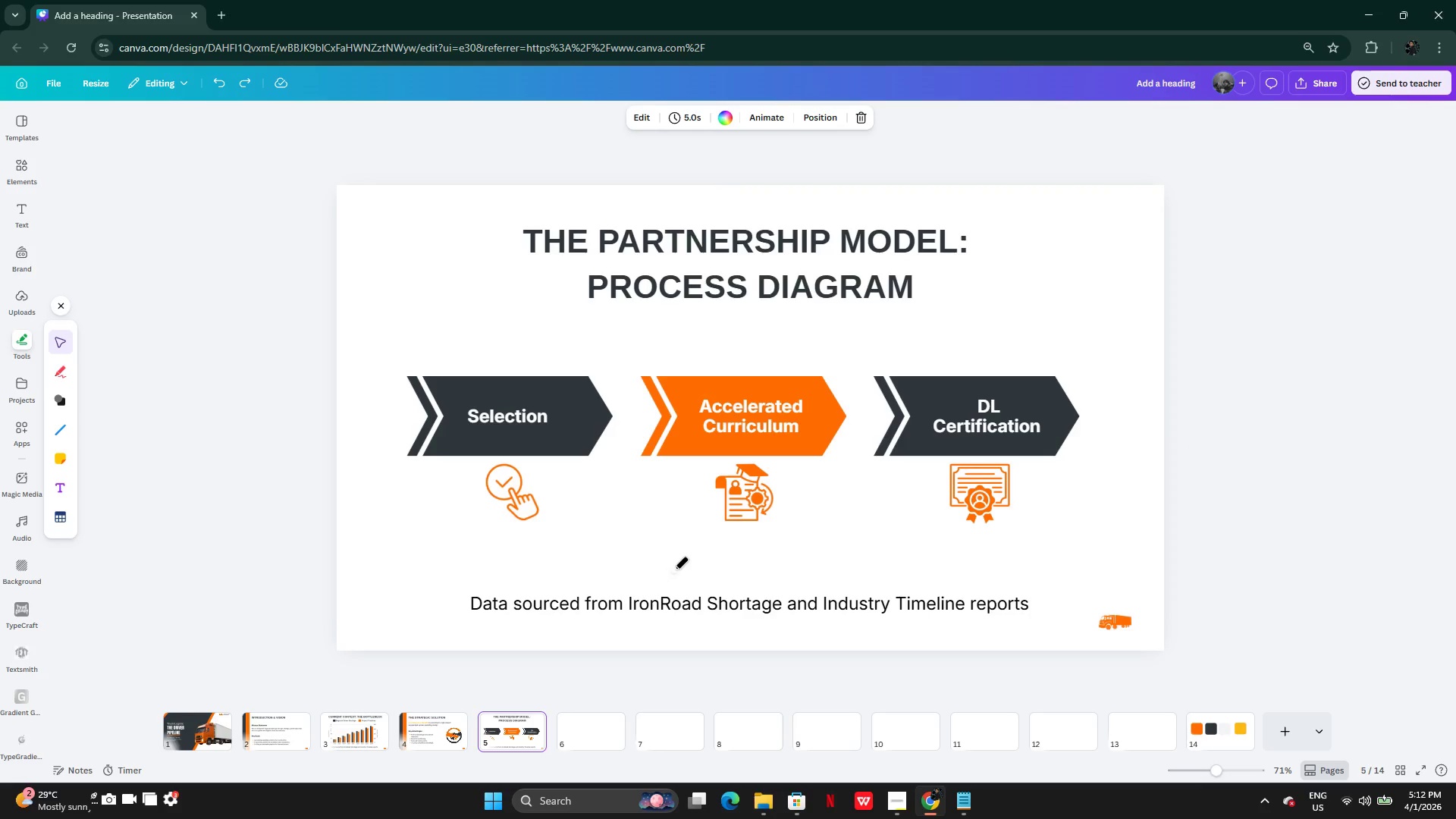 
key(Control+Z)
 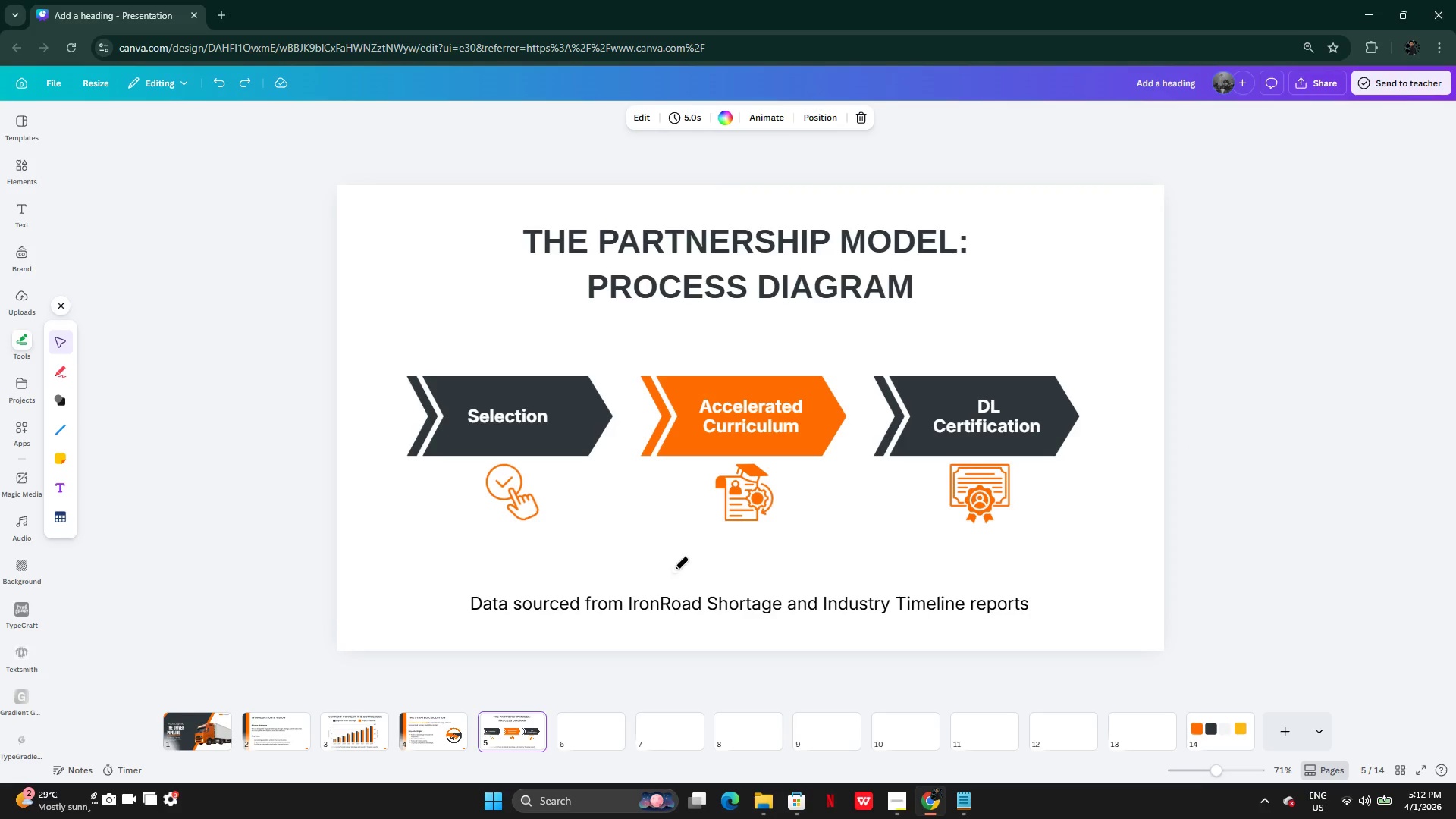 
key(Control+Y)
 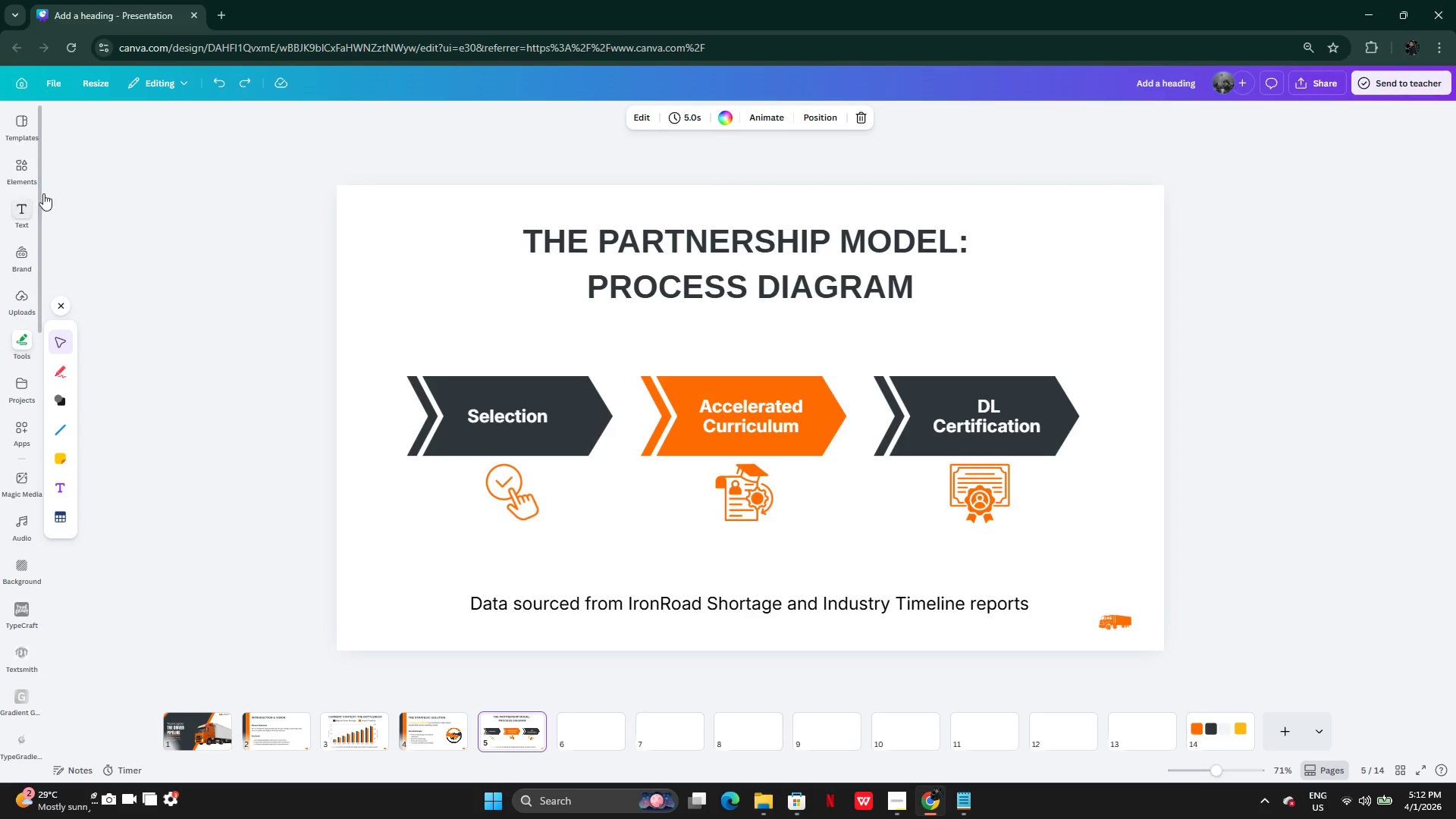 
left_click([36, 185])
 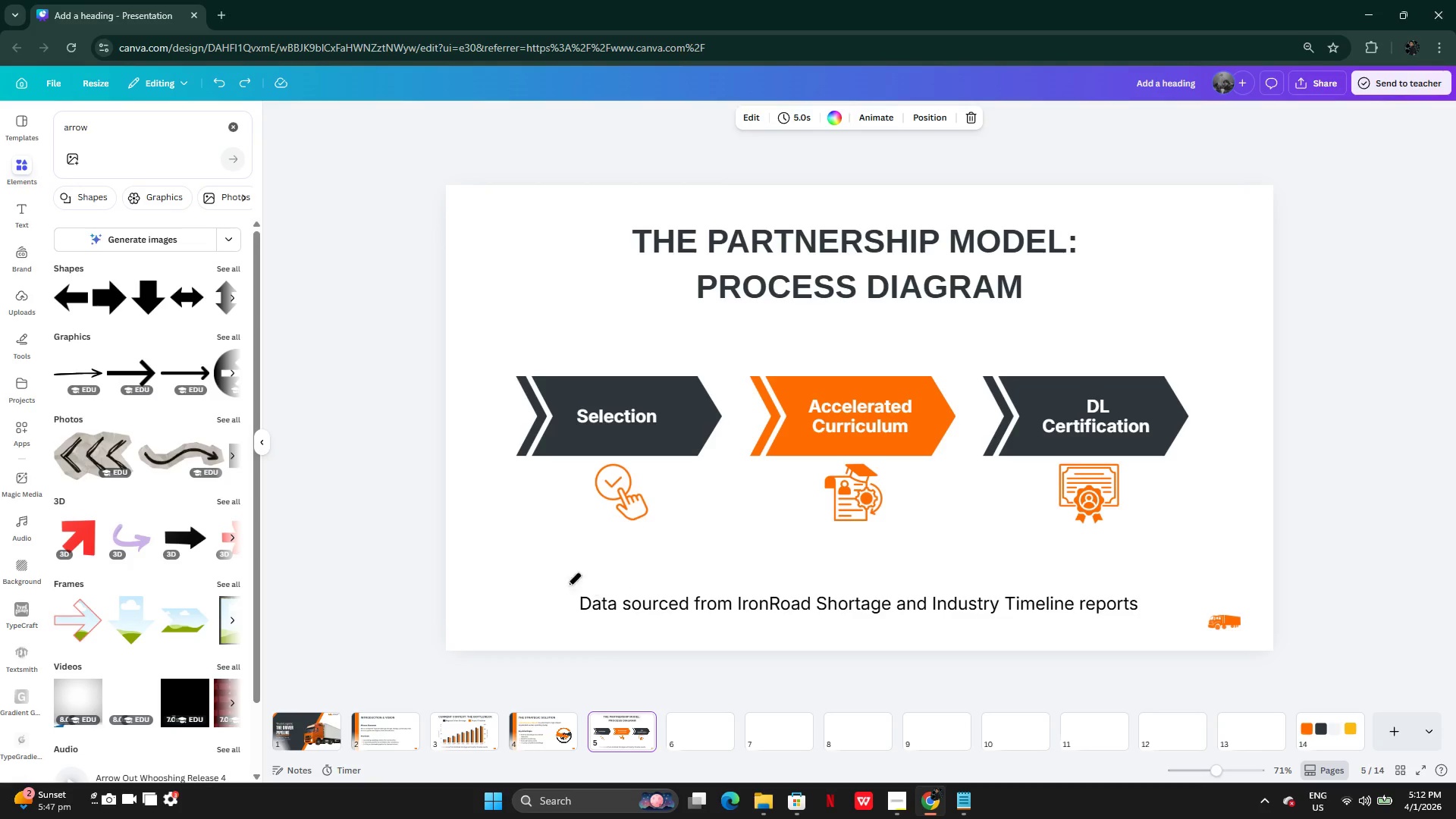 
wait(6.06)
 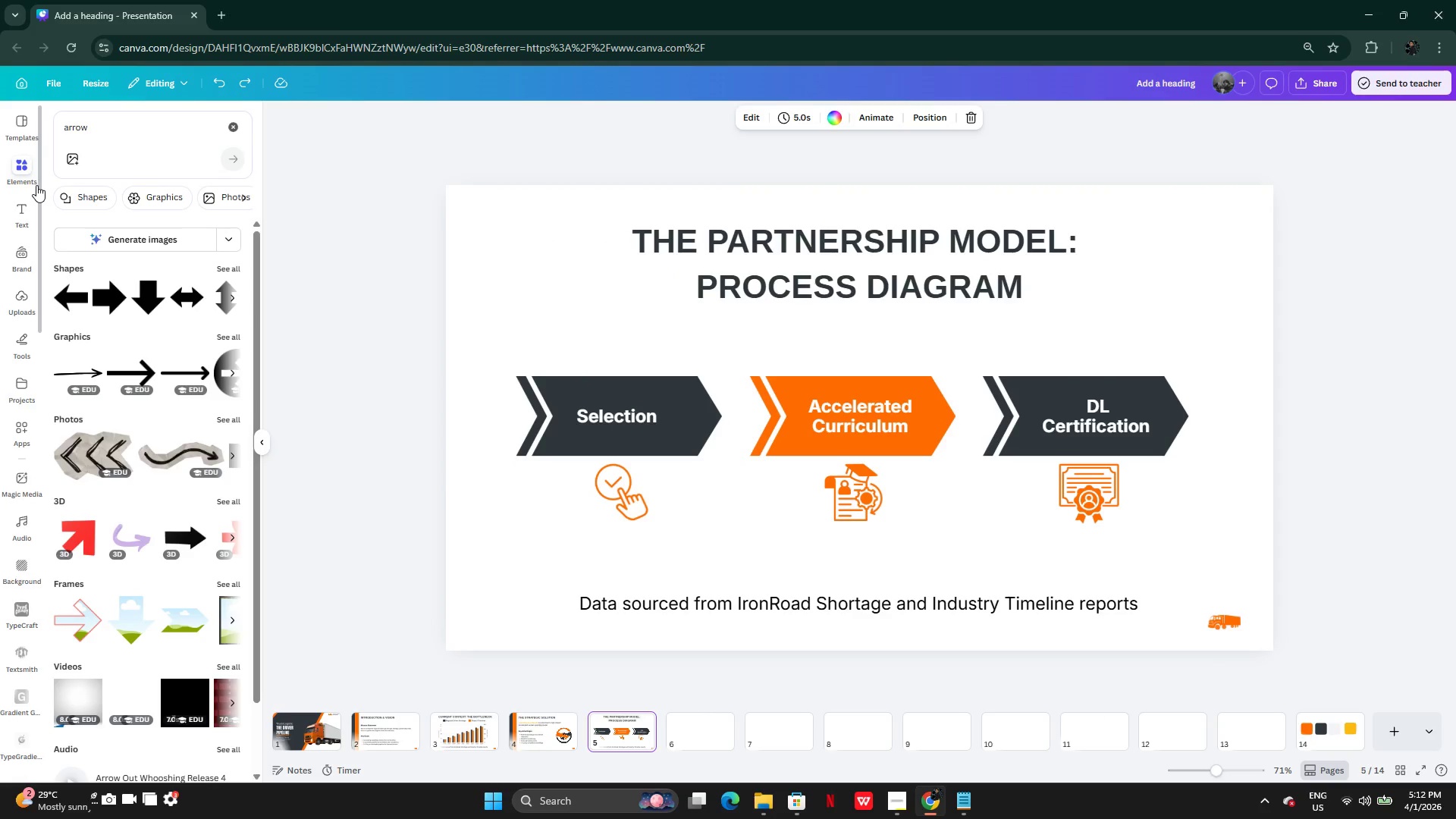 
double_click([362, 554])
 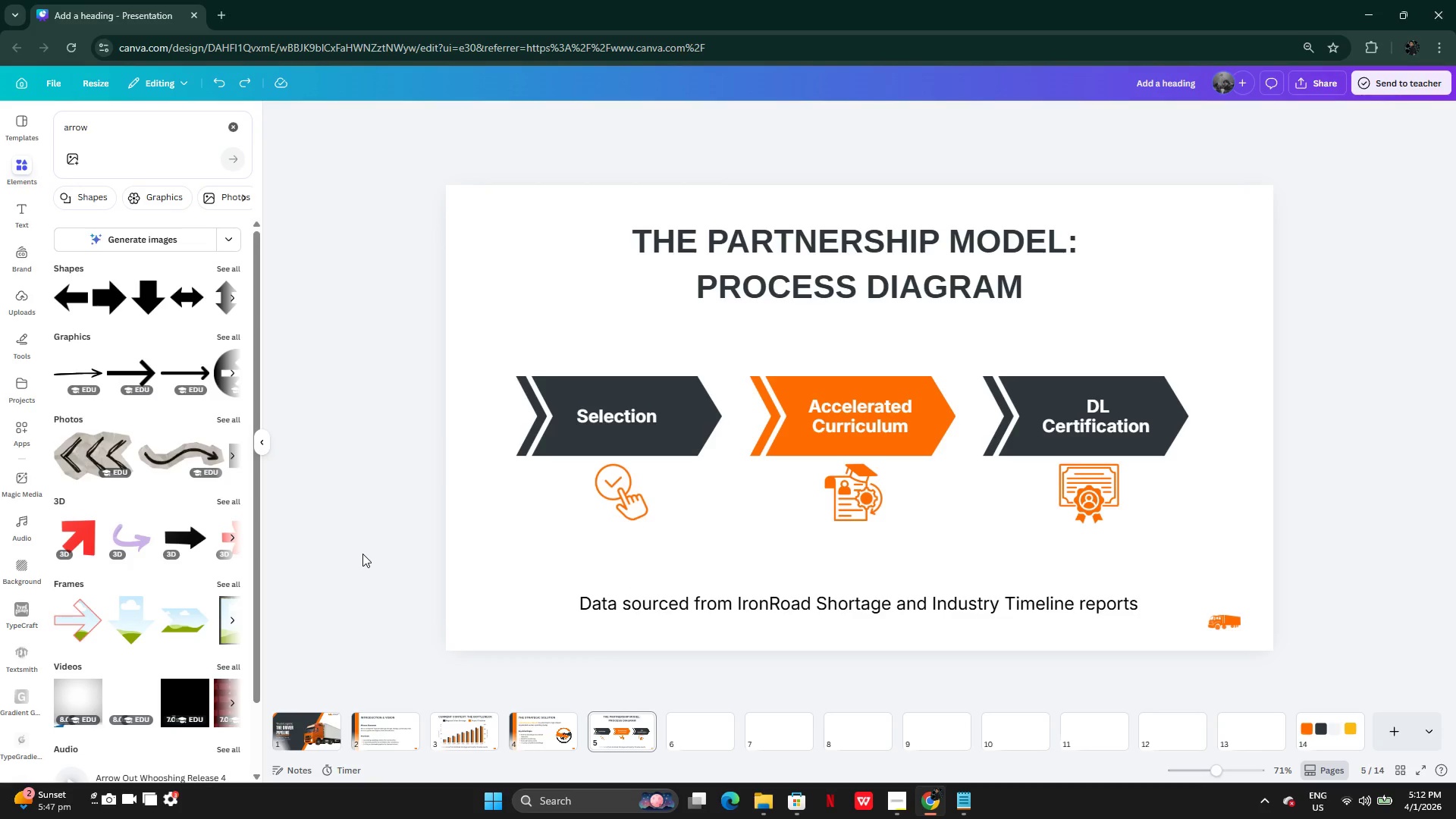 
triple_click([362, 554])
 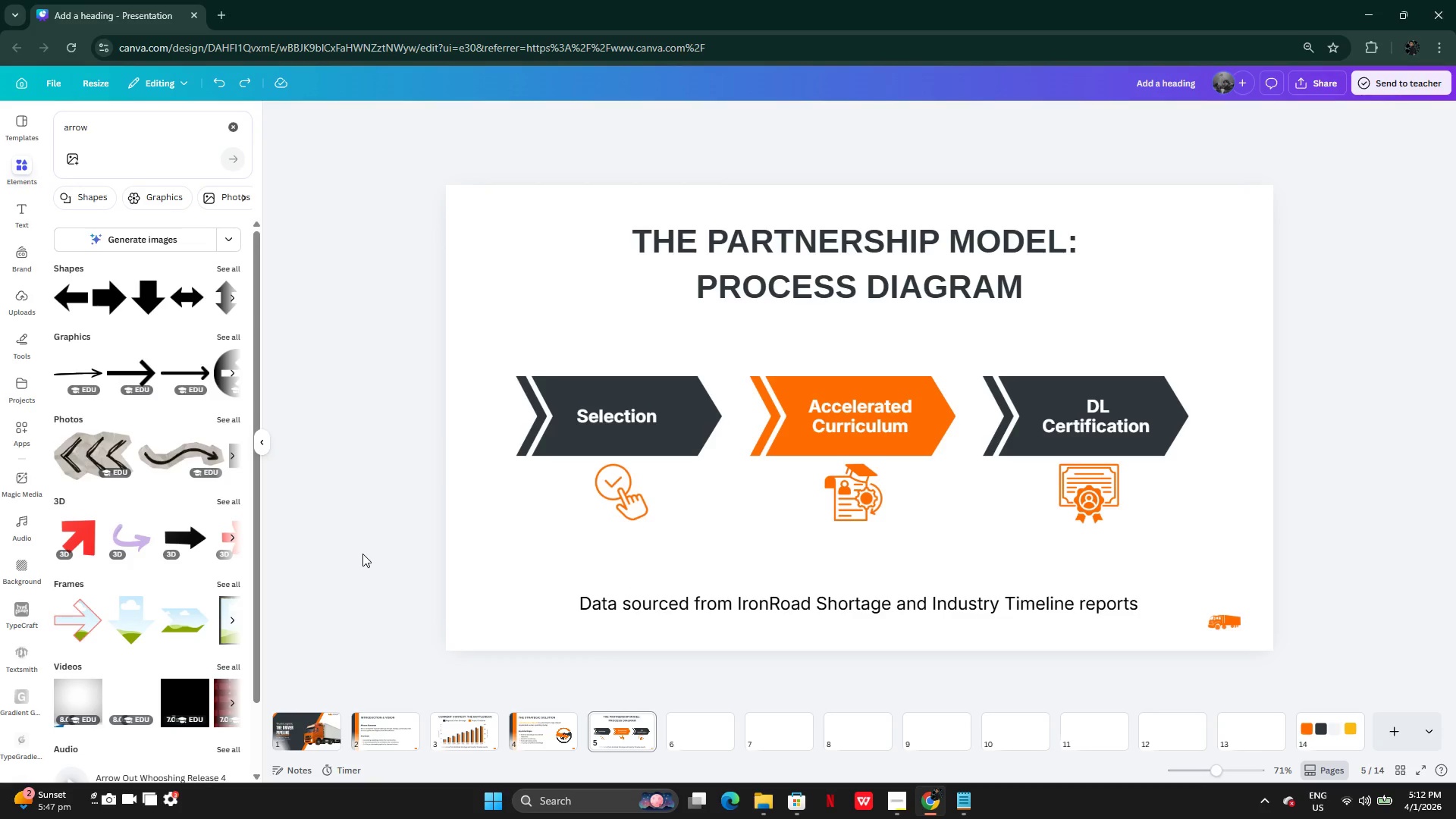 
triple_click([362, 554])
 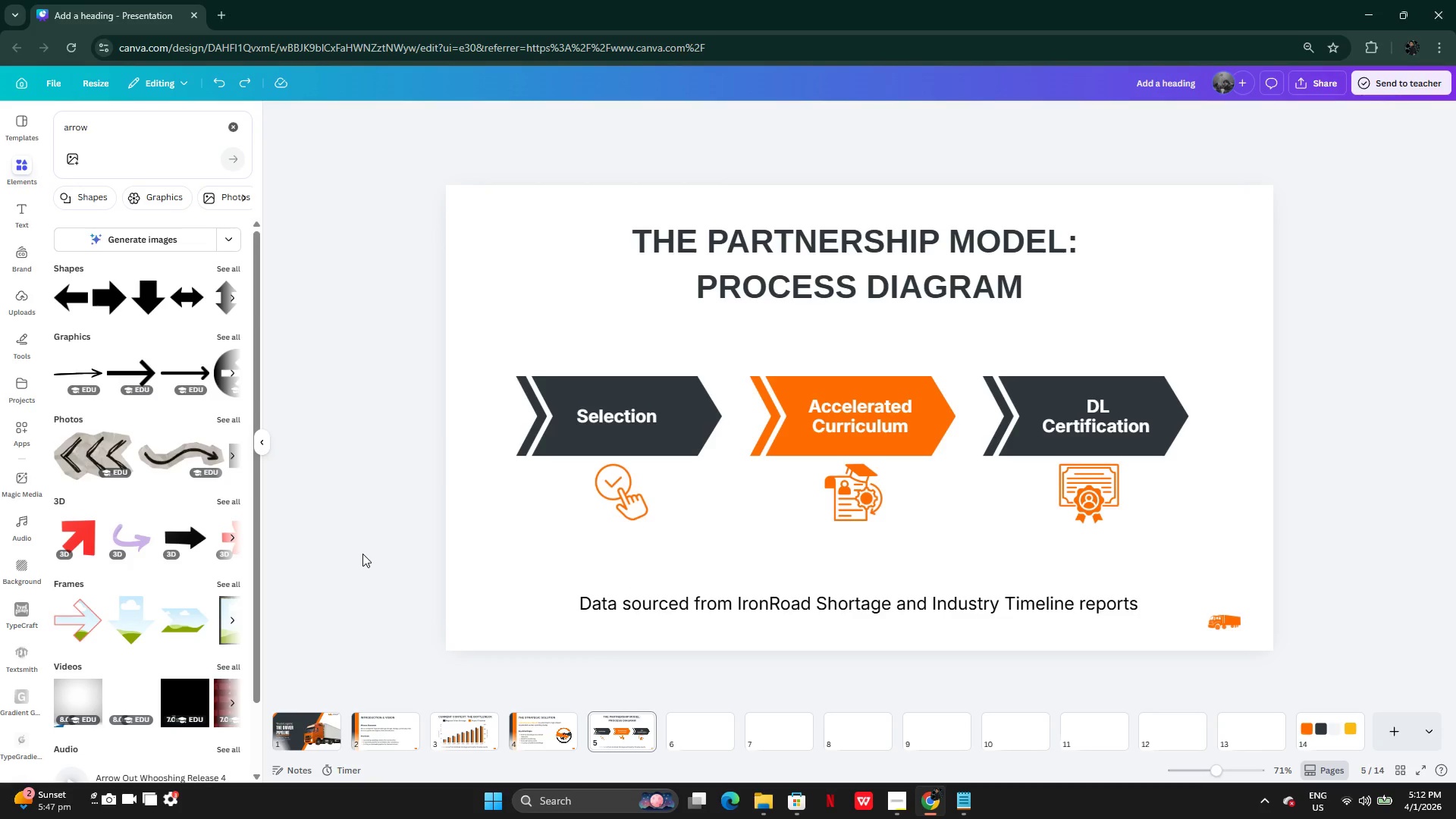 
triple_click([362, 554])
 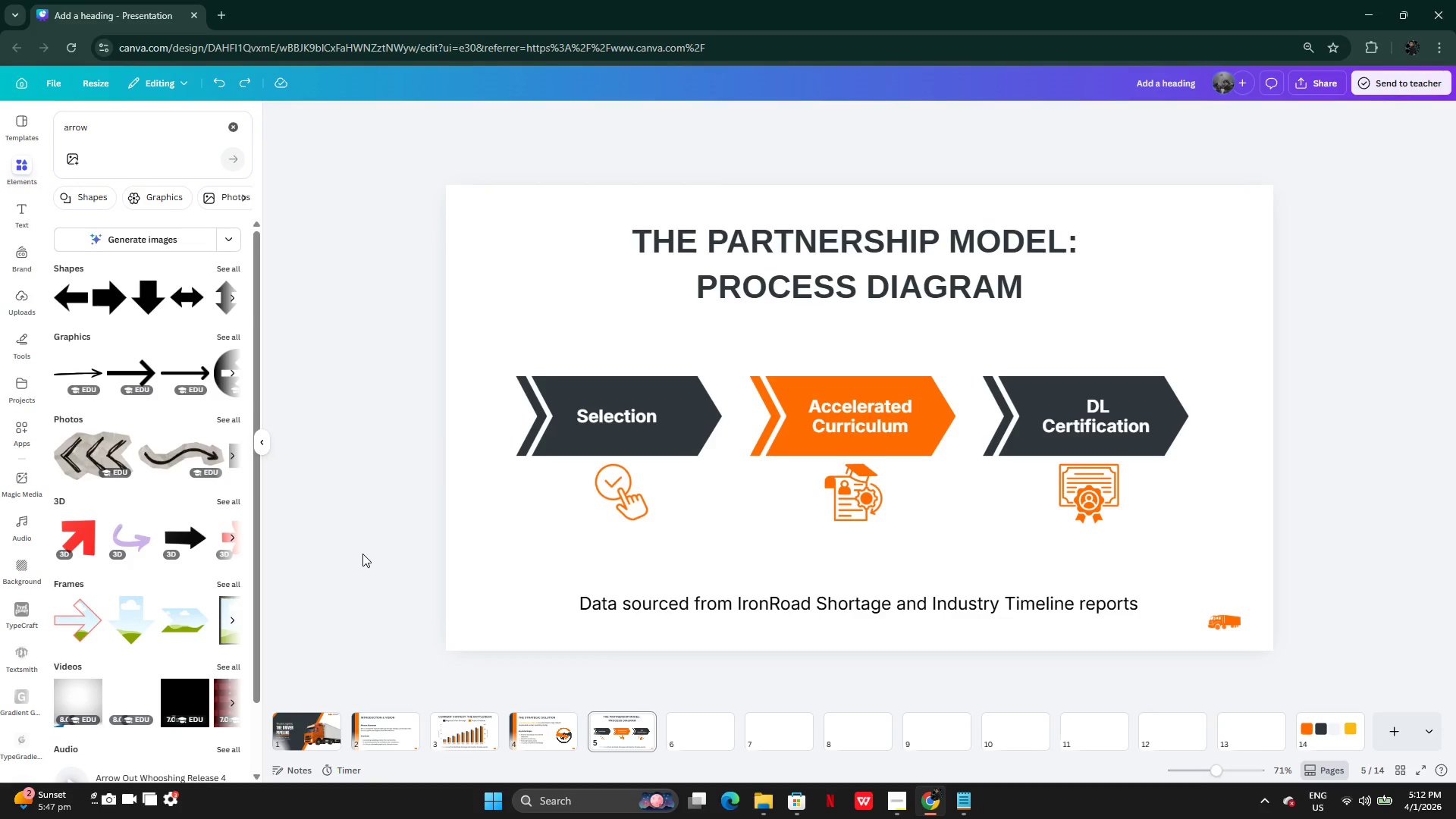 
triple_click([362, 554])
 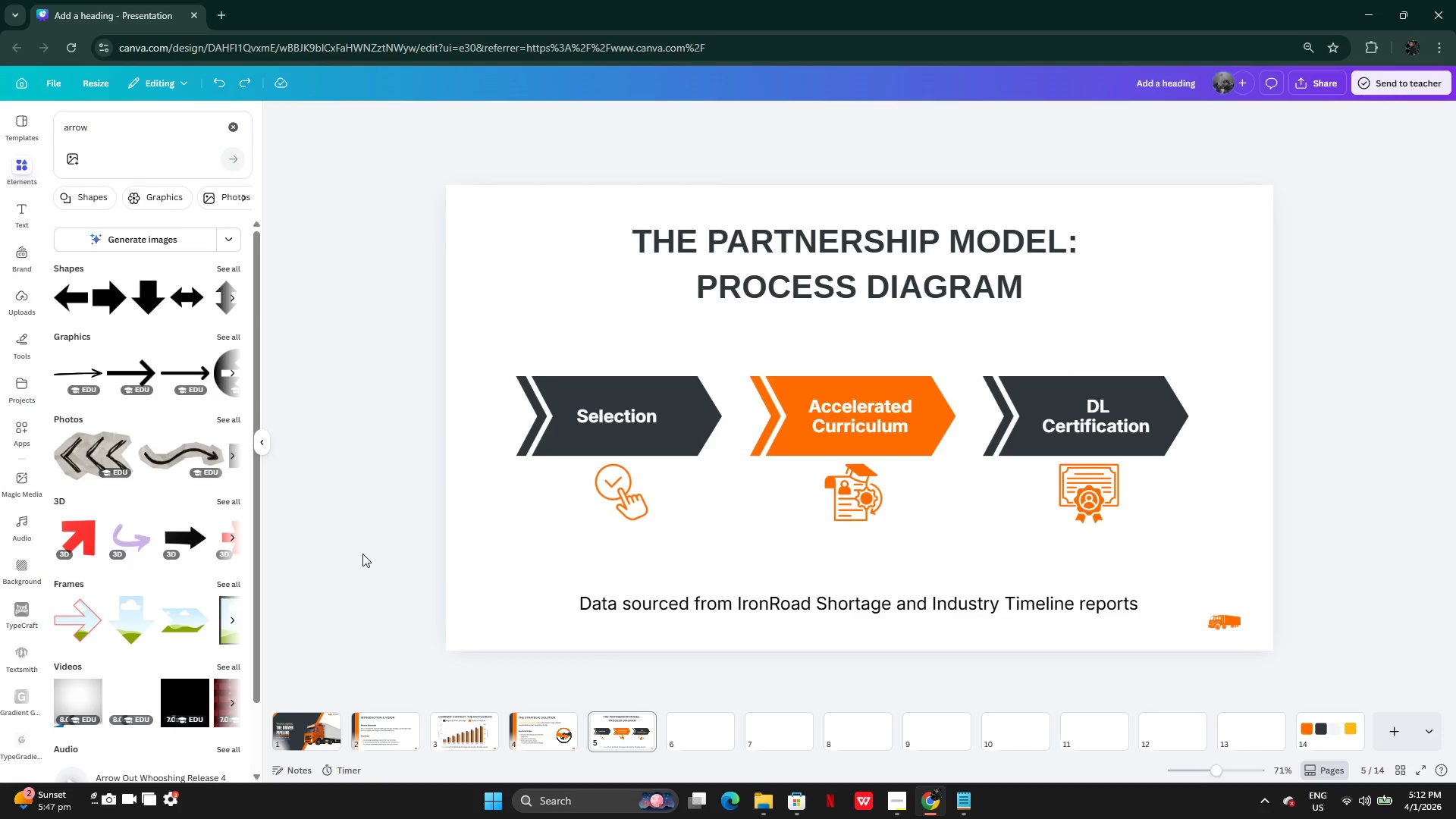 
triple_click([362, 554])
 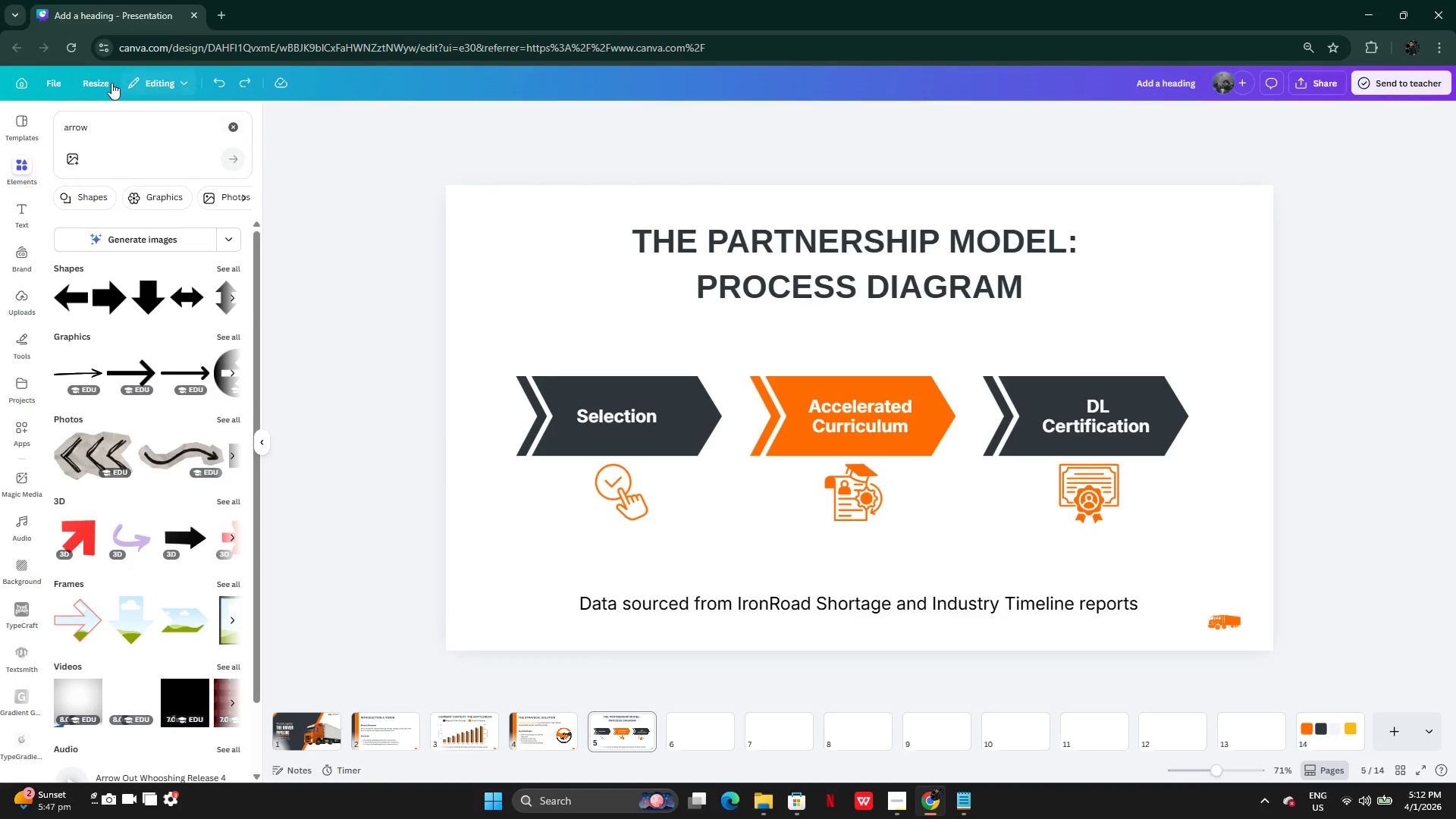 
left_click([73, 42])
 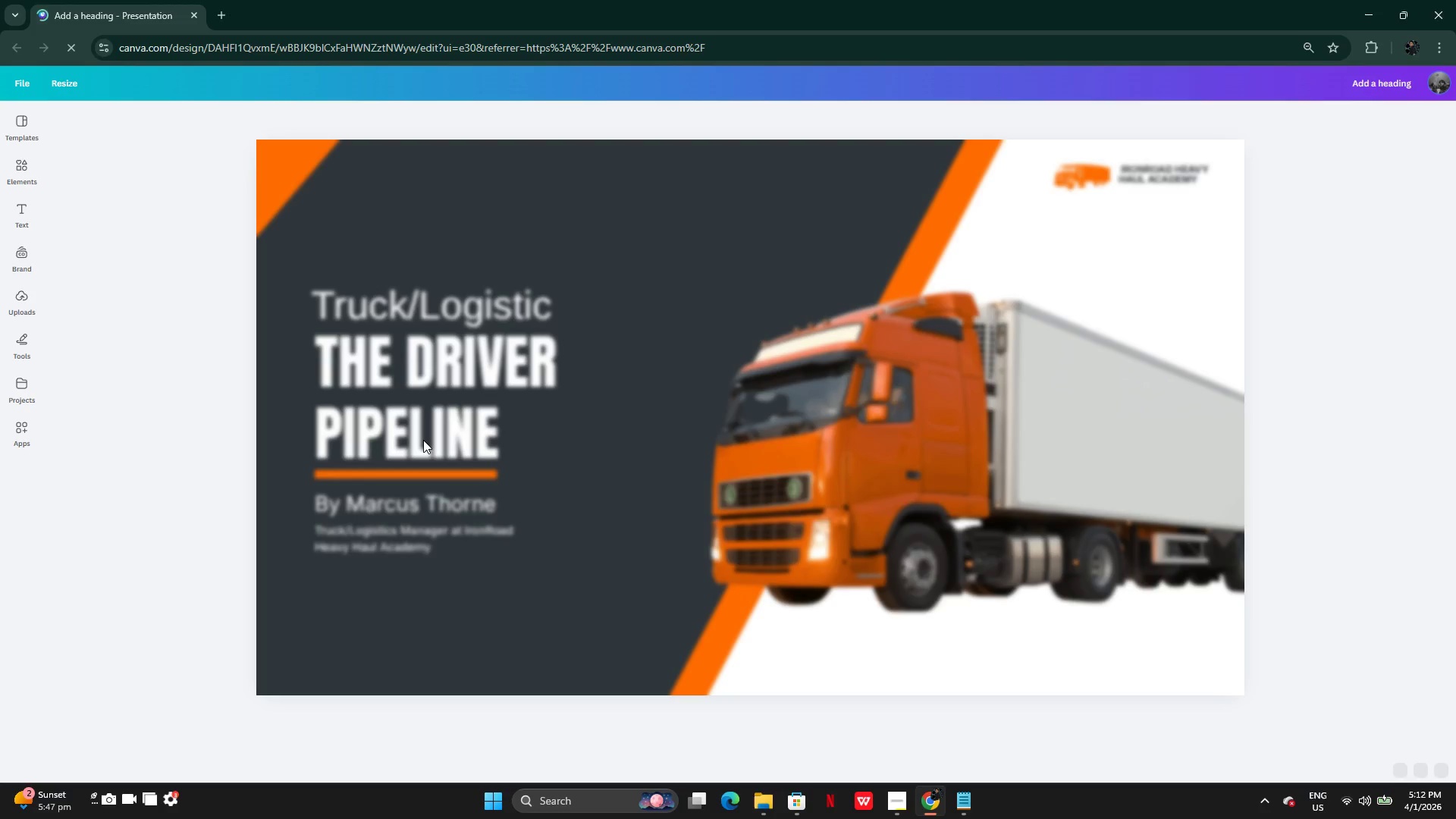 
wait(11.17)
 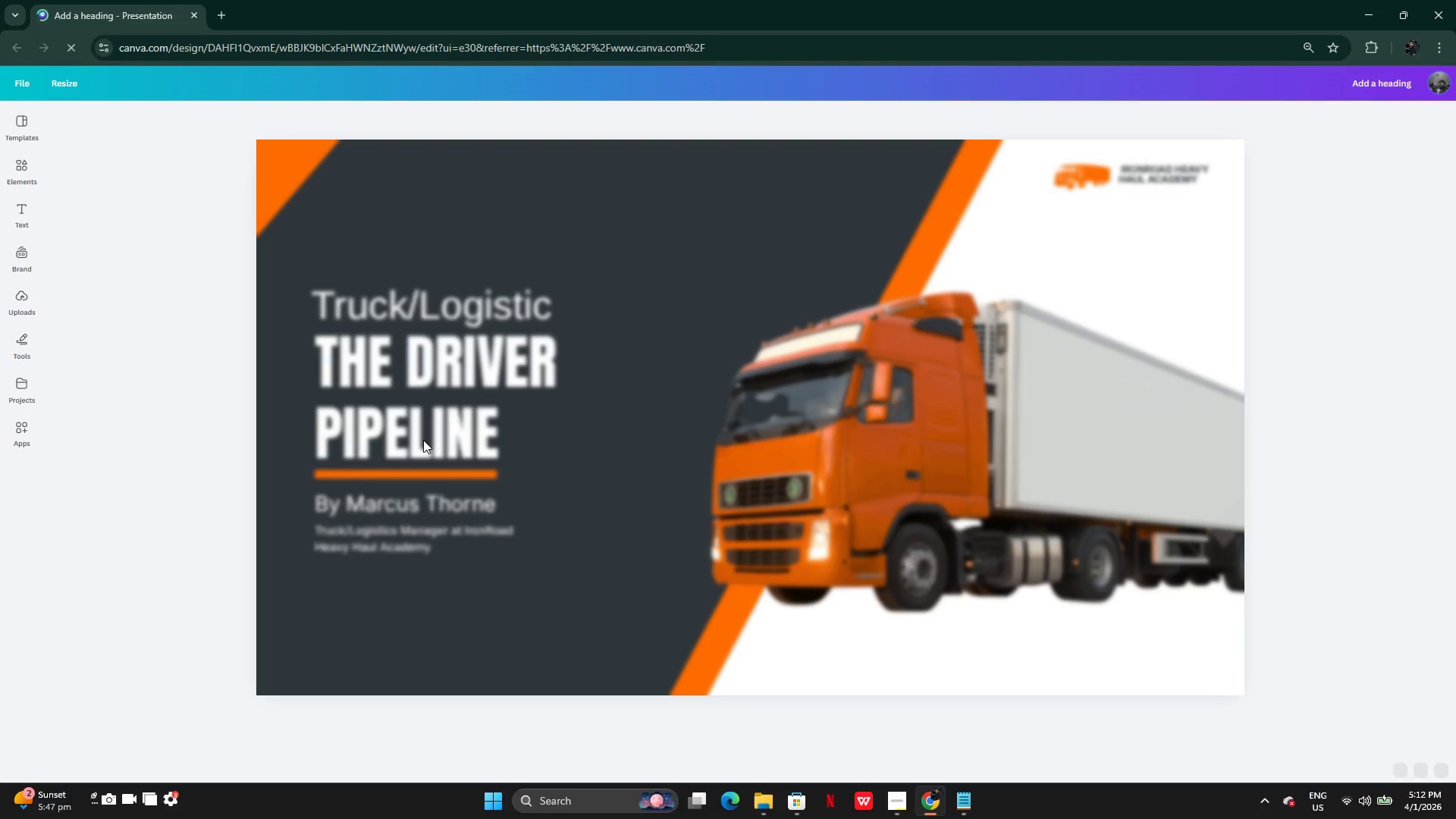 
left_click([514, 726])
 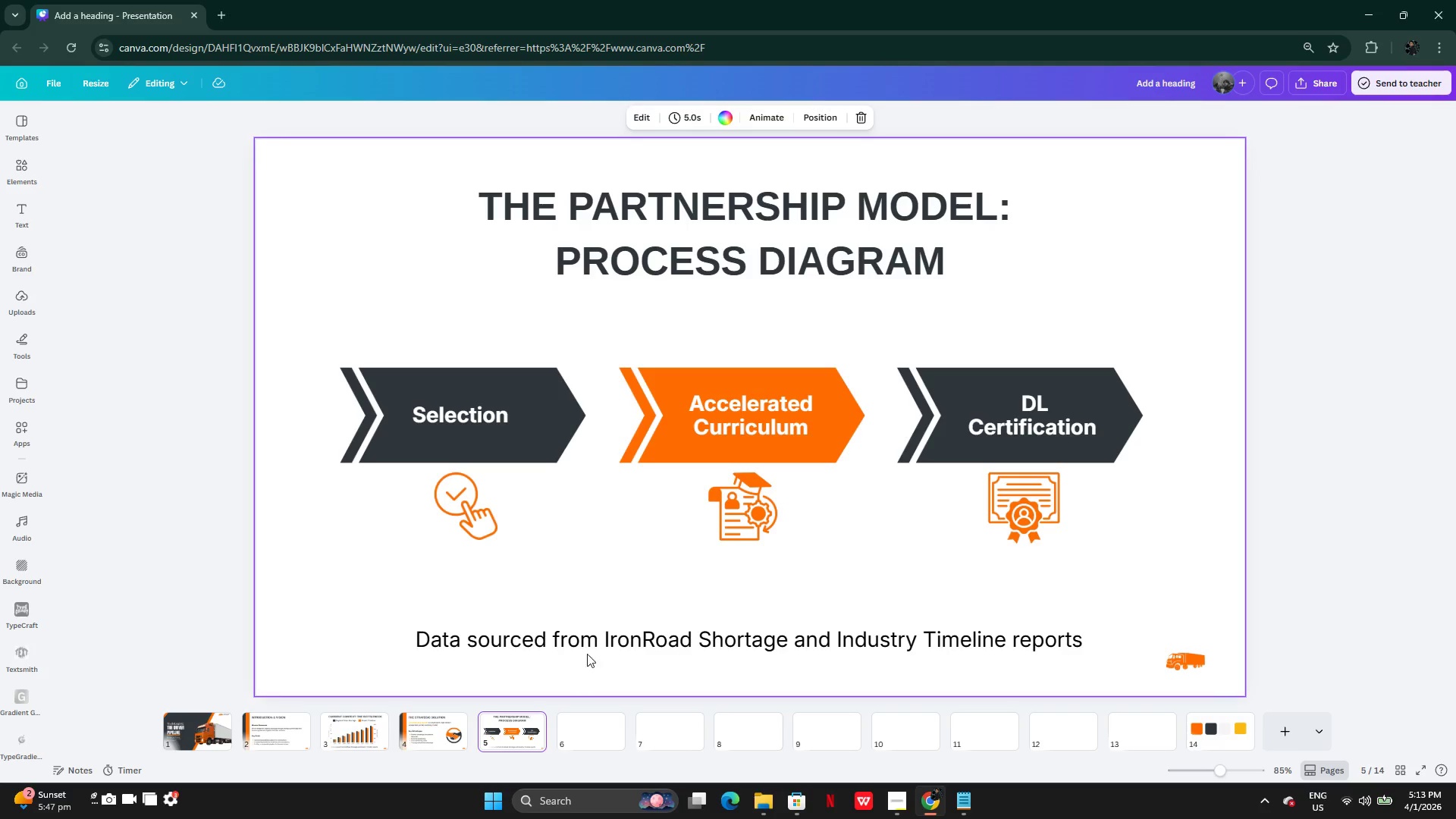 
left_click([592, 636])
 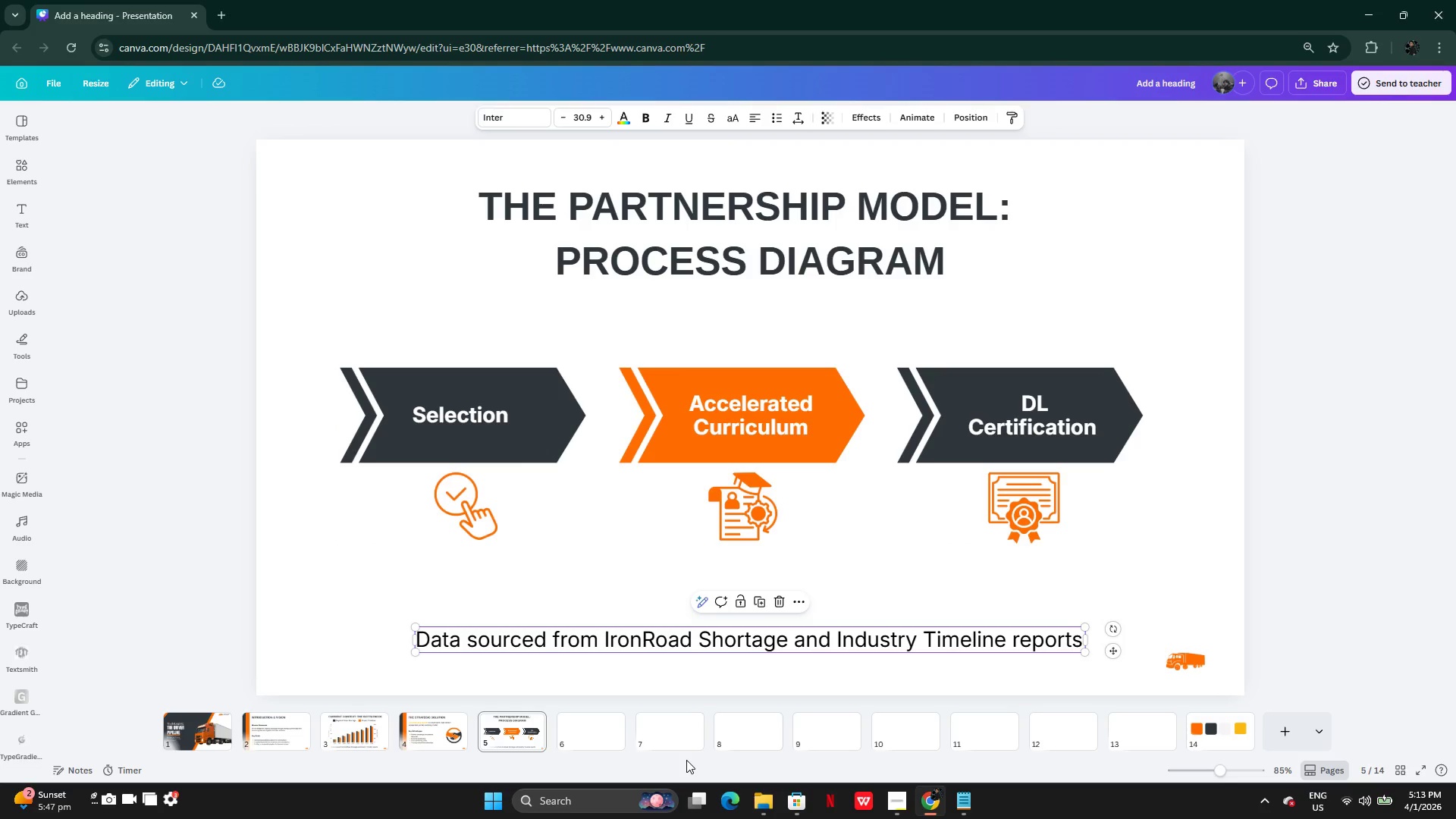 
left_click([579, 733])
 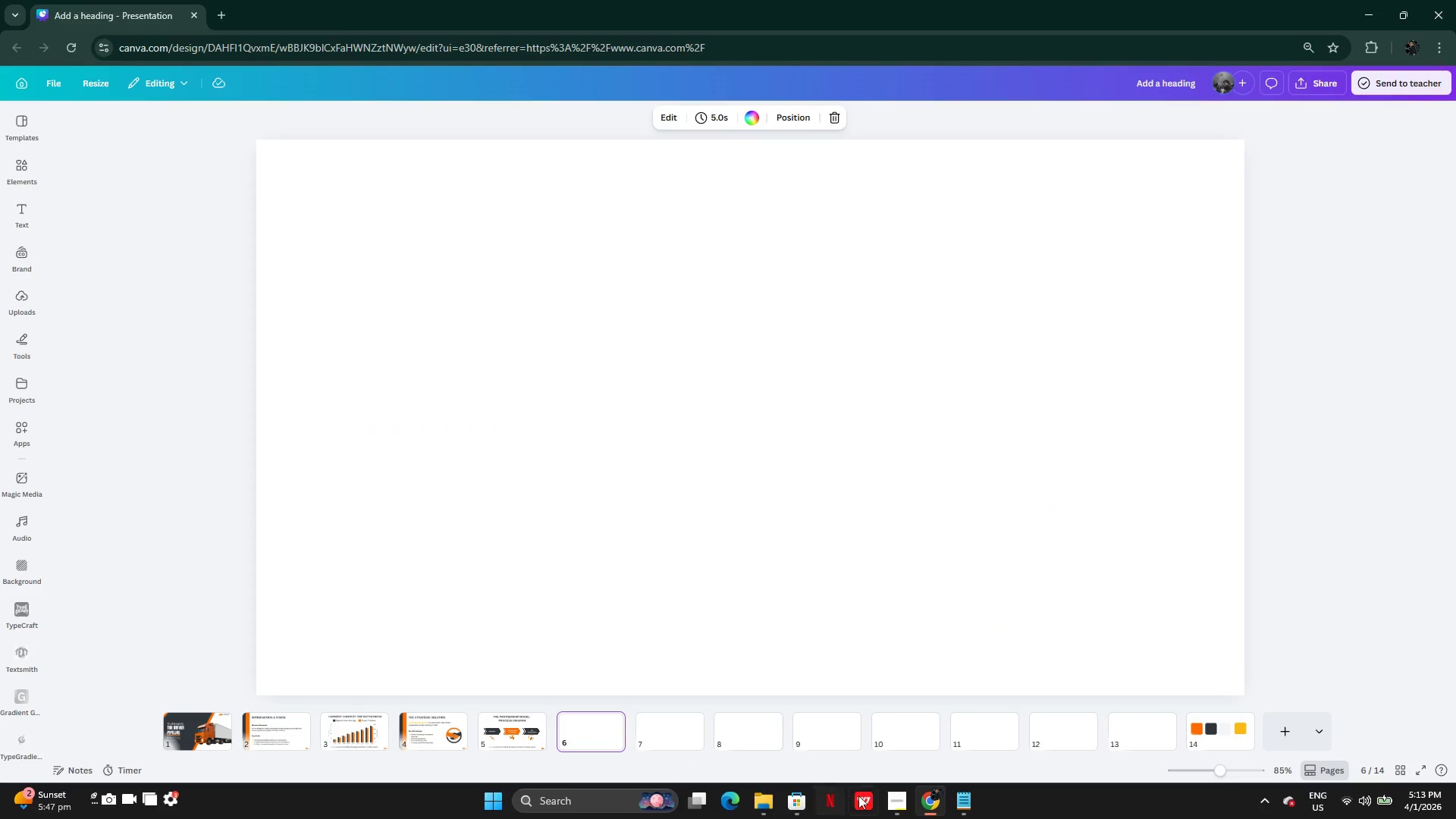 
left_click([887, 802])